 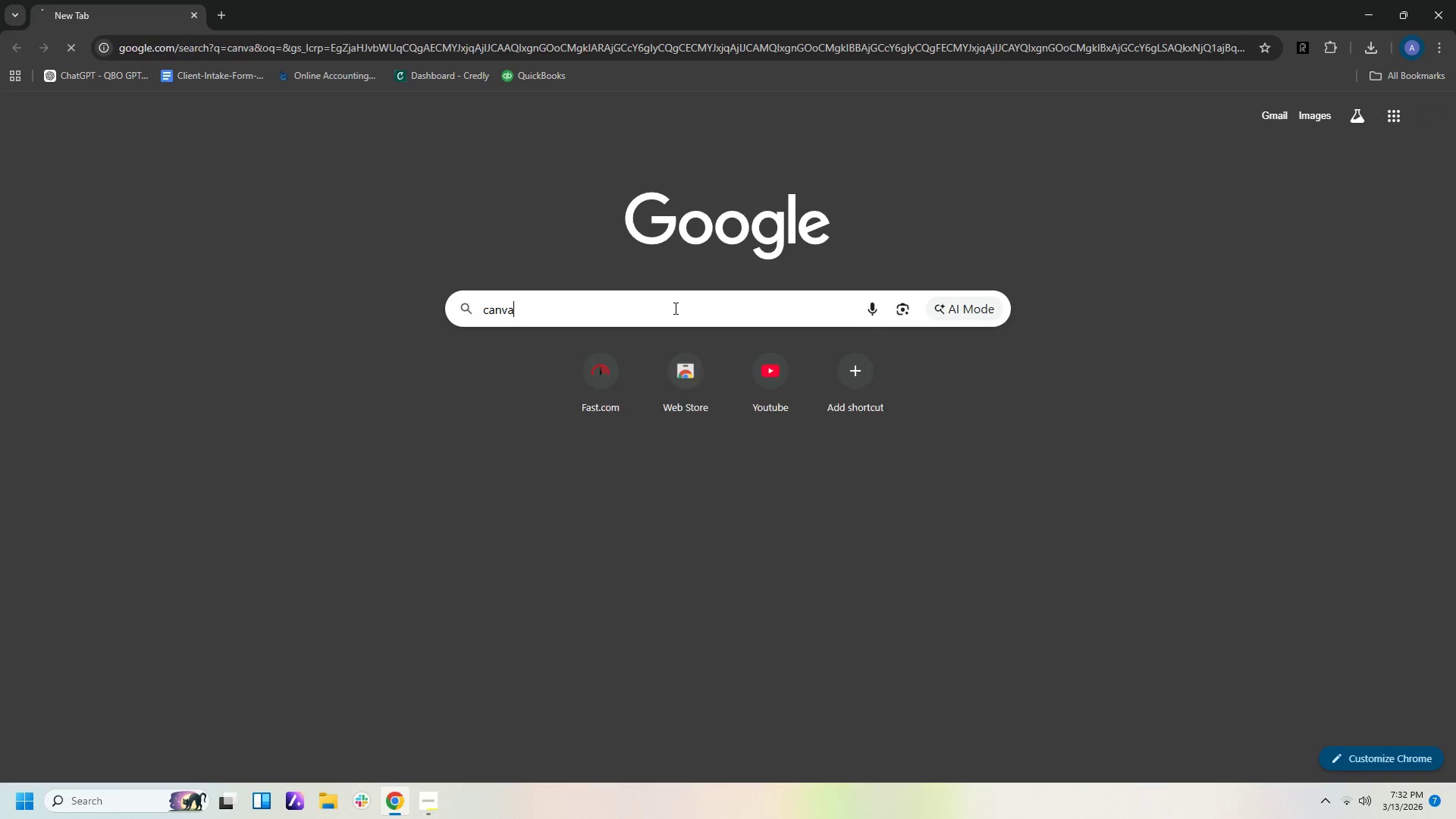 
key(Enter)
 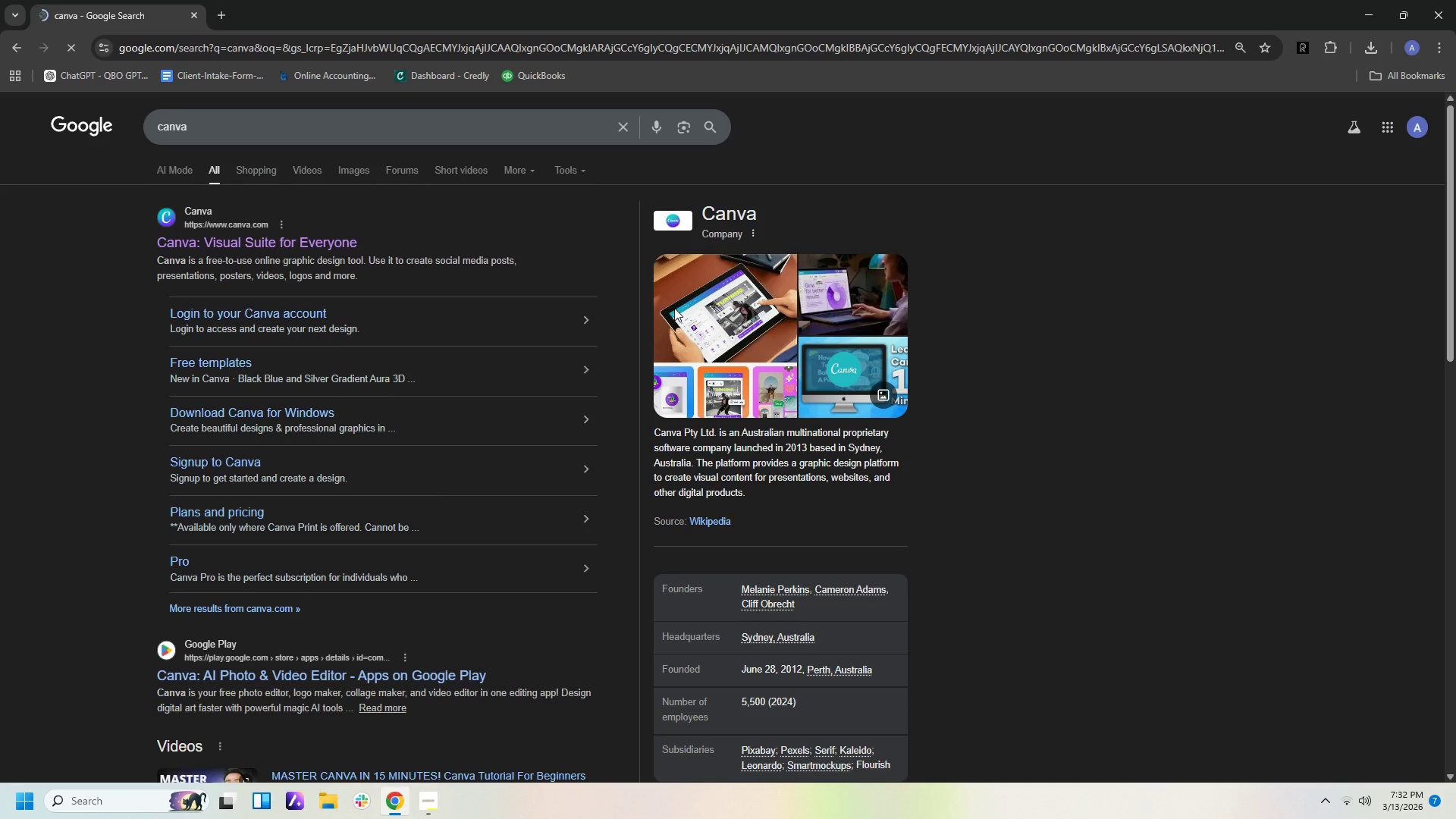 
wait(8.61)
 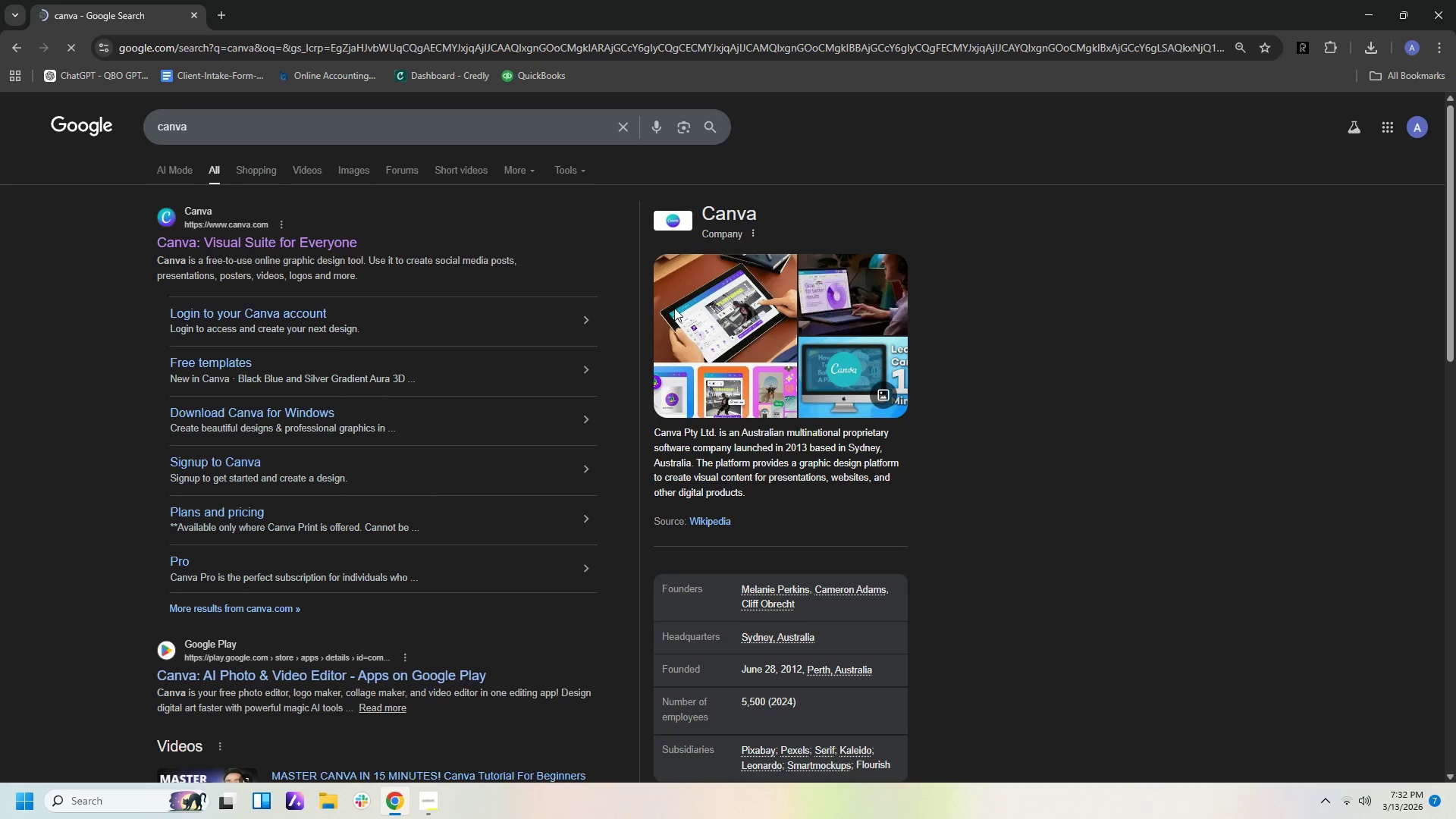 
left_click([282, 246])
 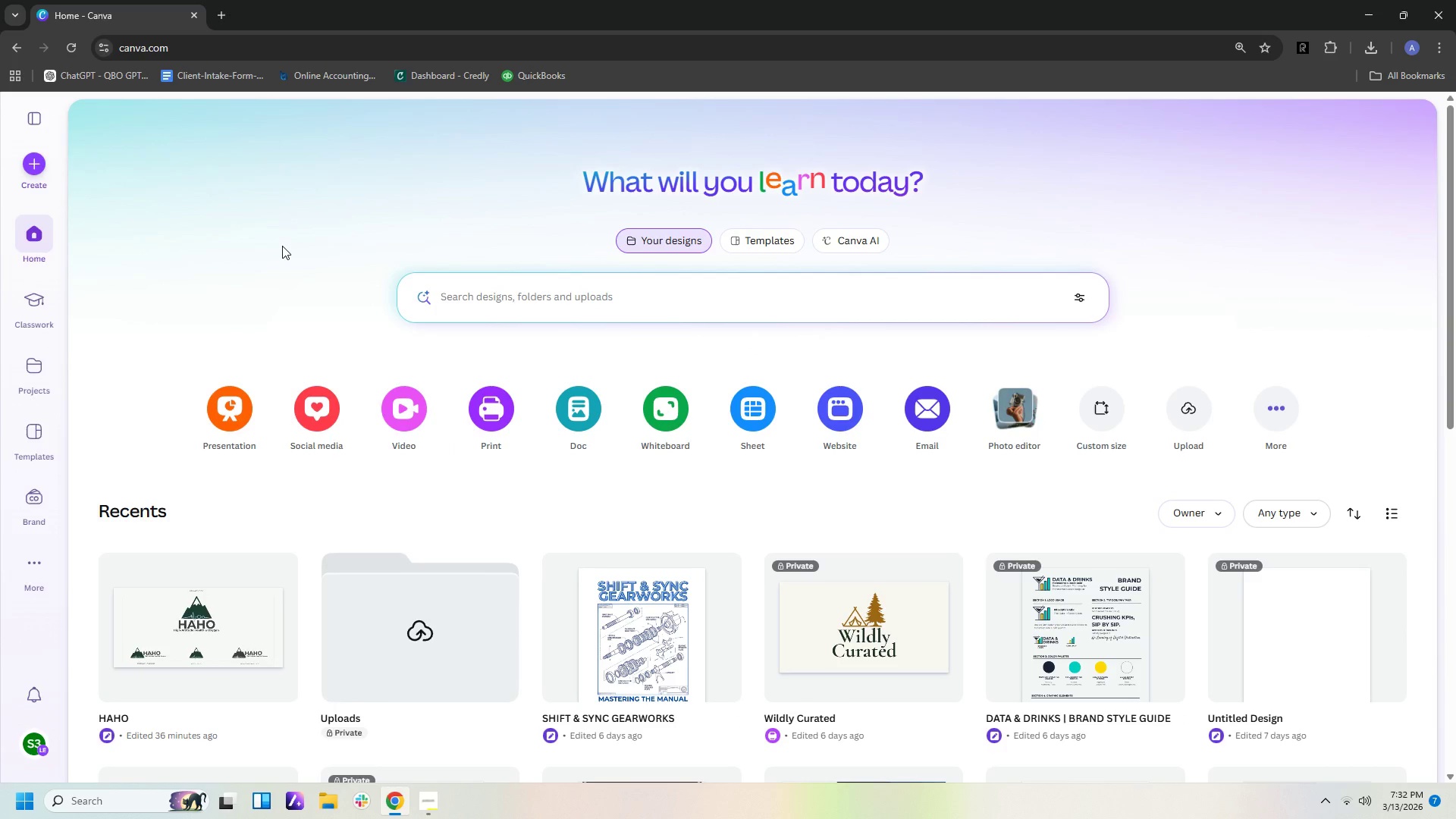 
wait(12.08)
 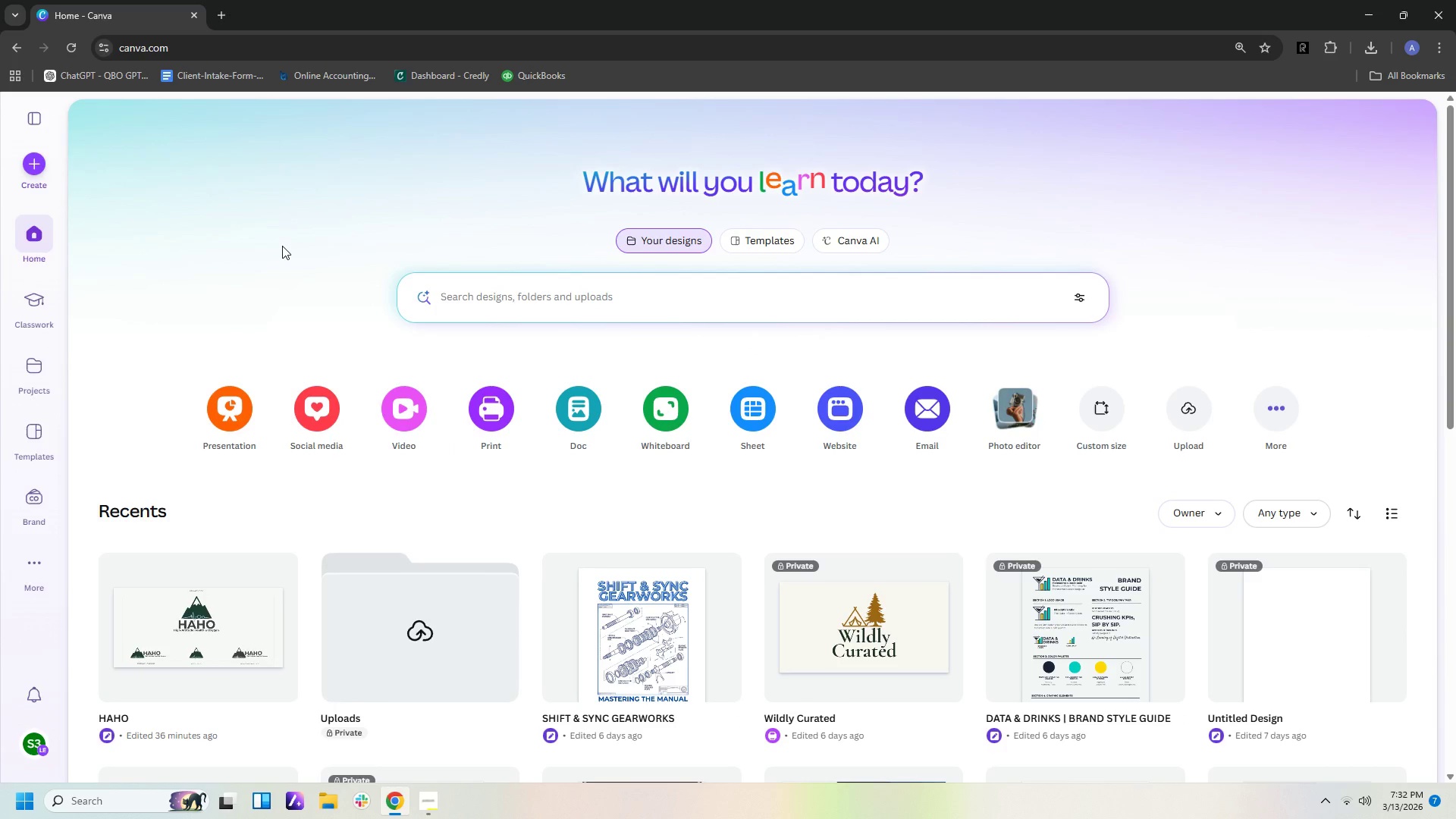 
mouse_move([738, 413])
 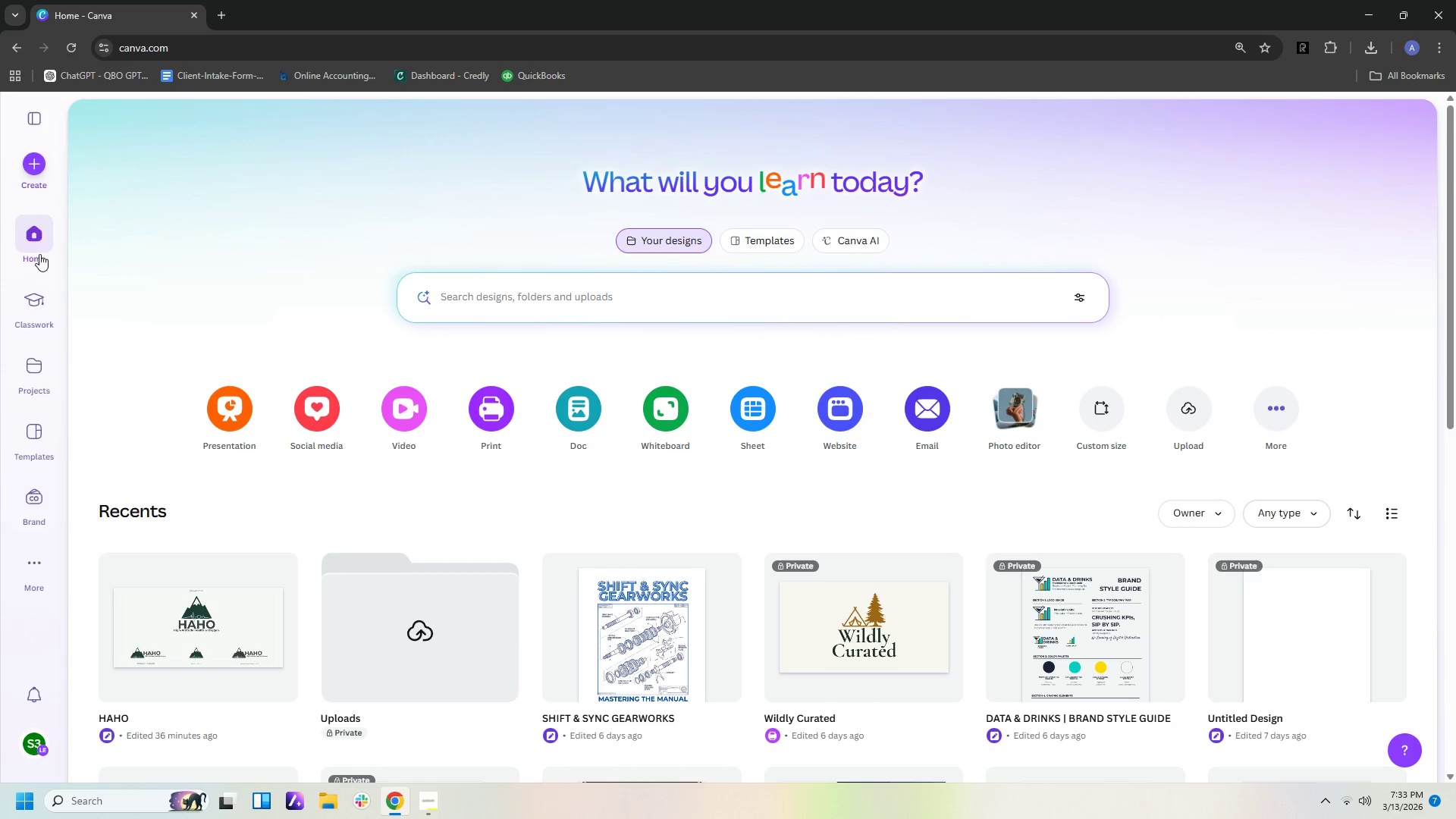 
left_click([44, 173])
 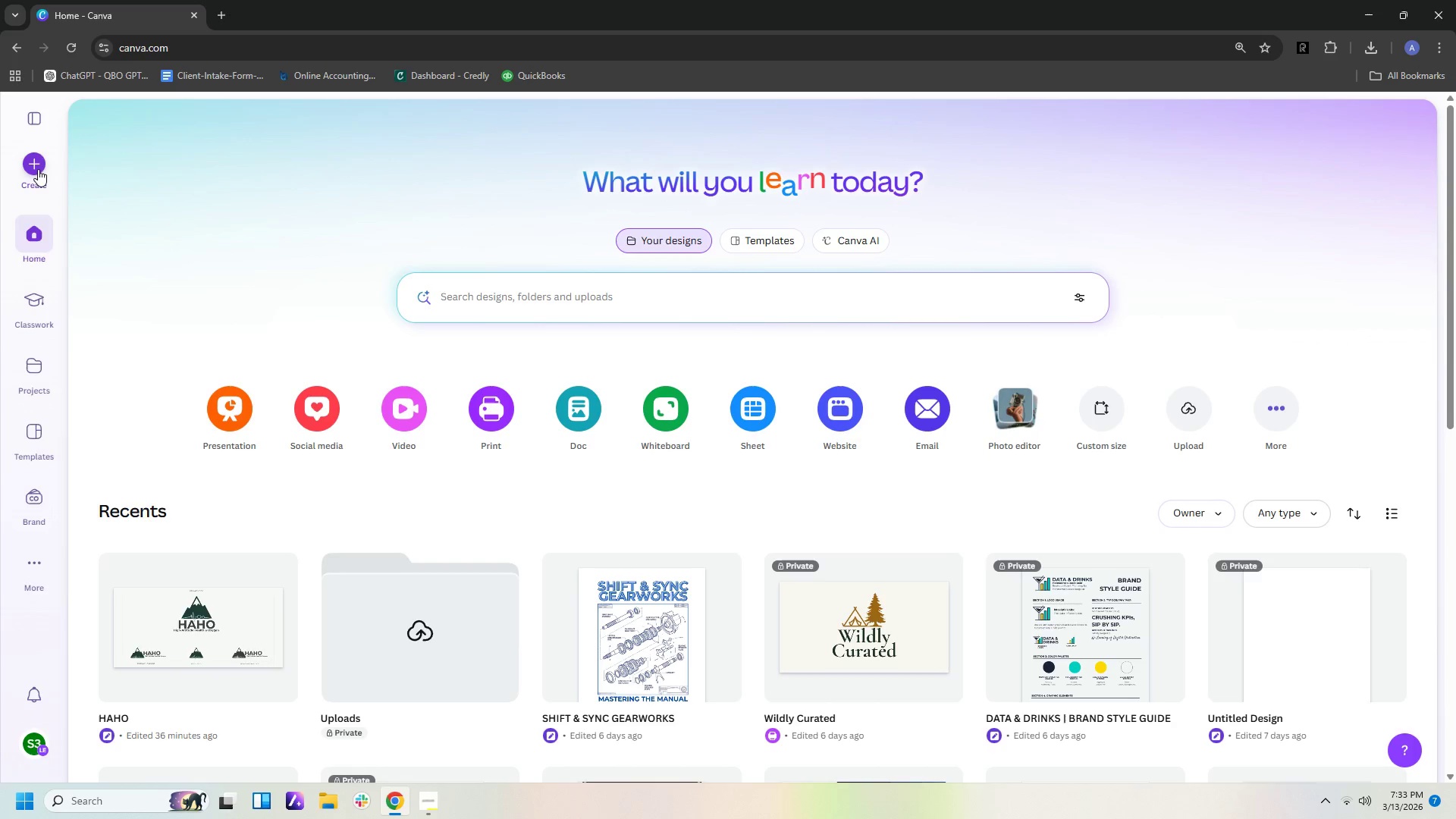 
left_click([38, 169])
 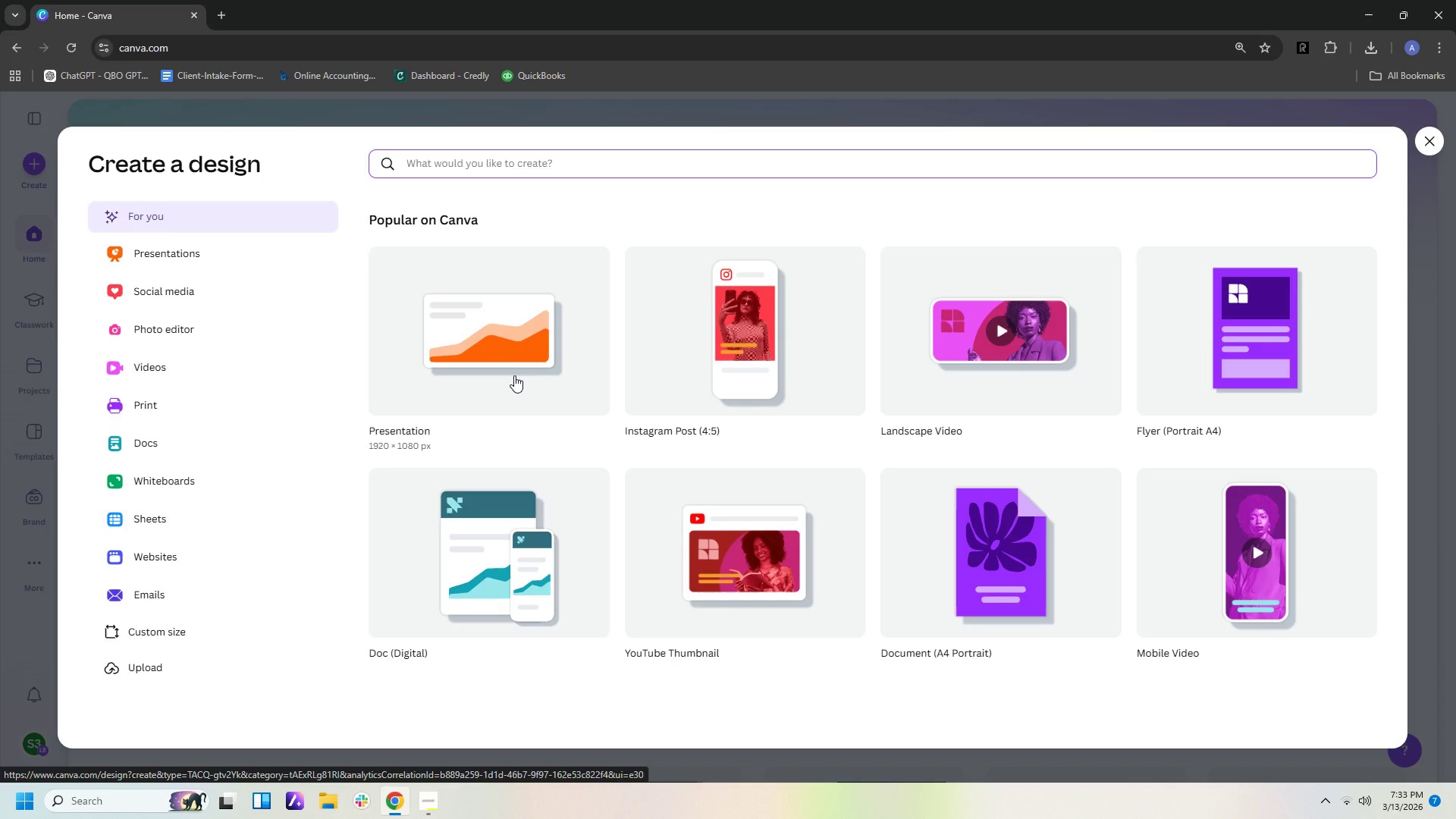 
wait(7.33)
 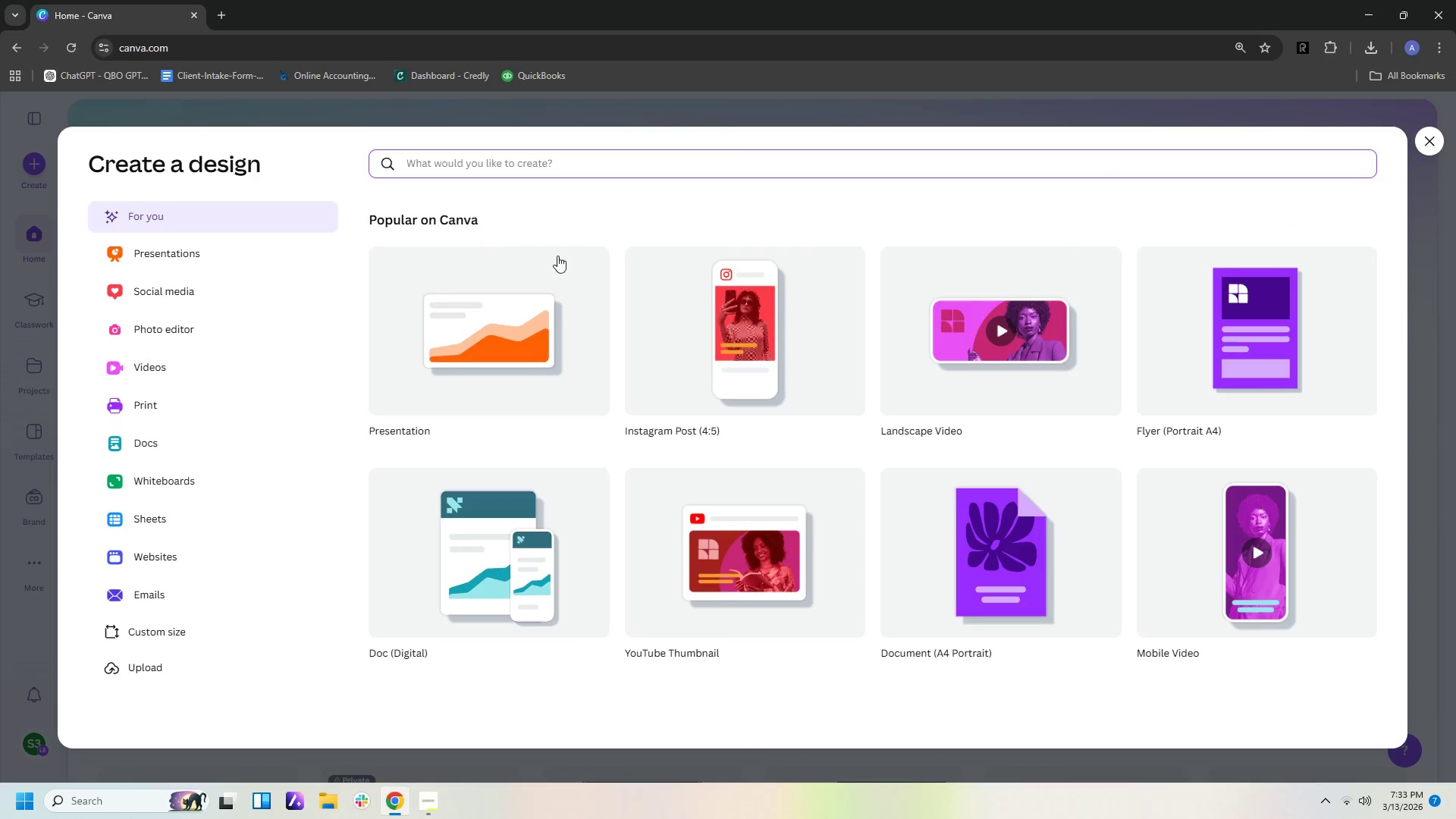 
left_click([435, 809])